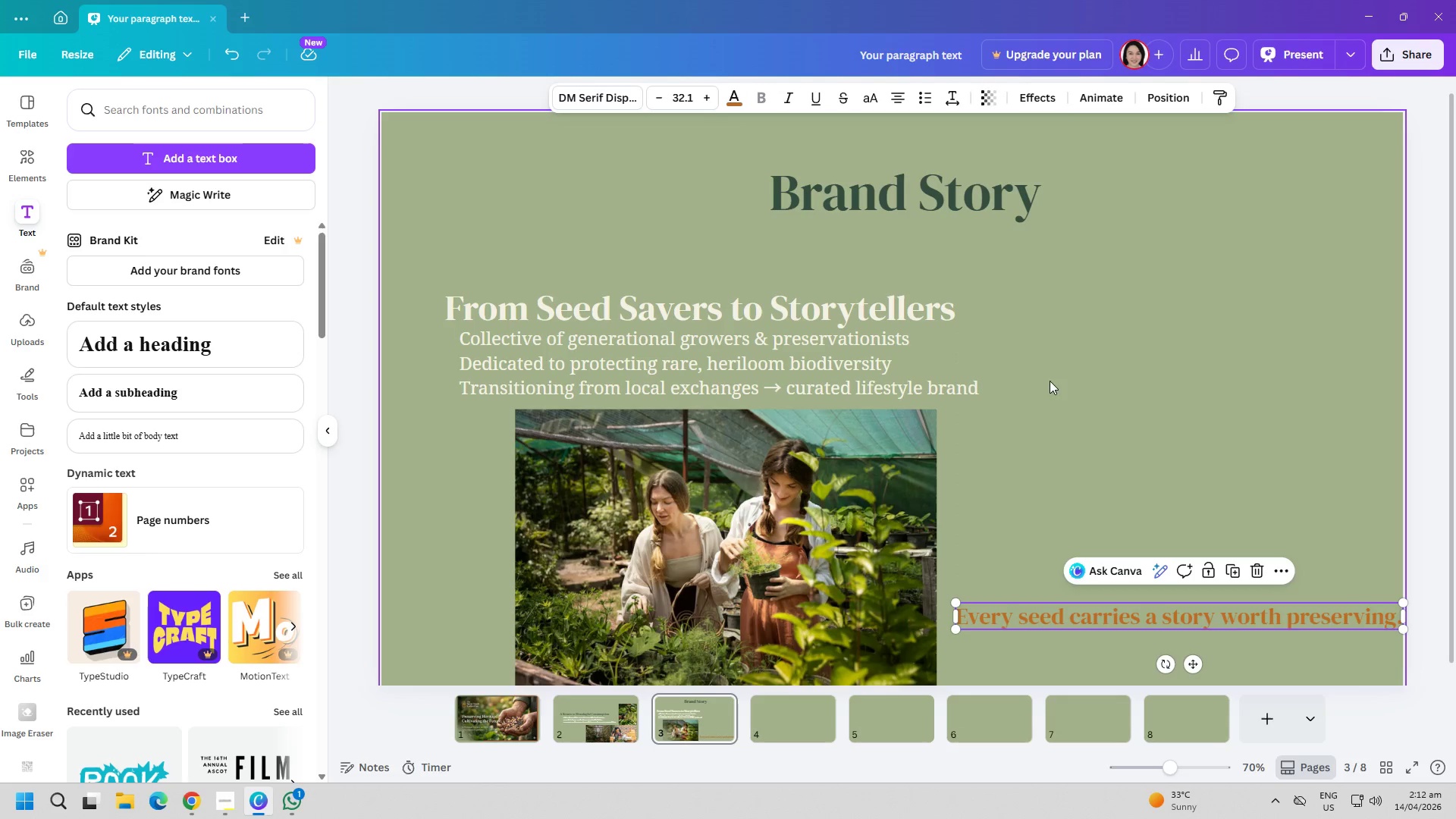 
left_click([1044, 374])
 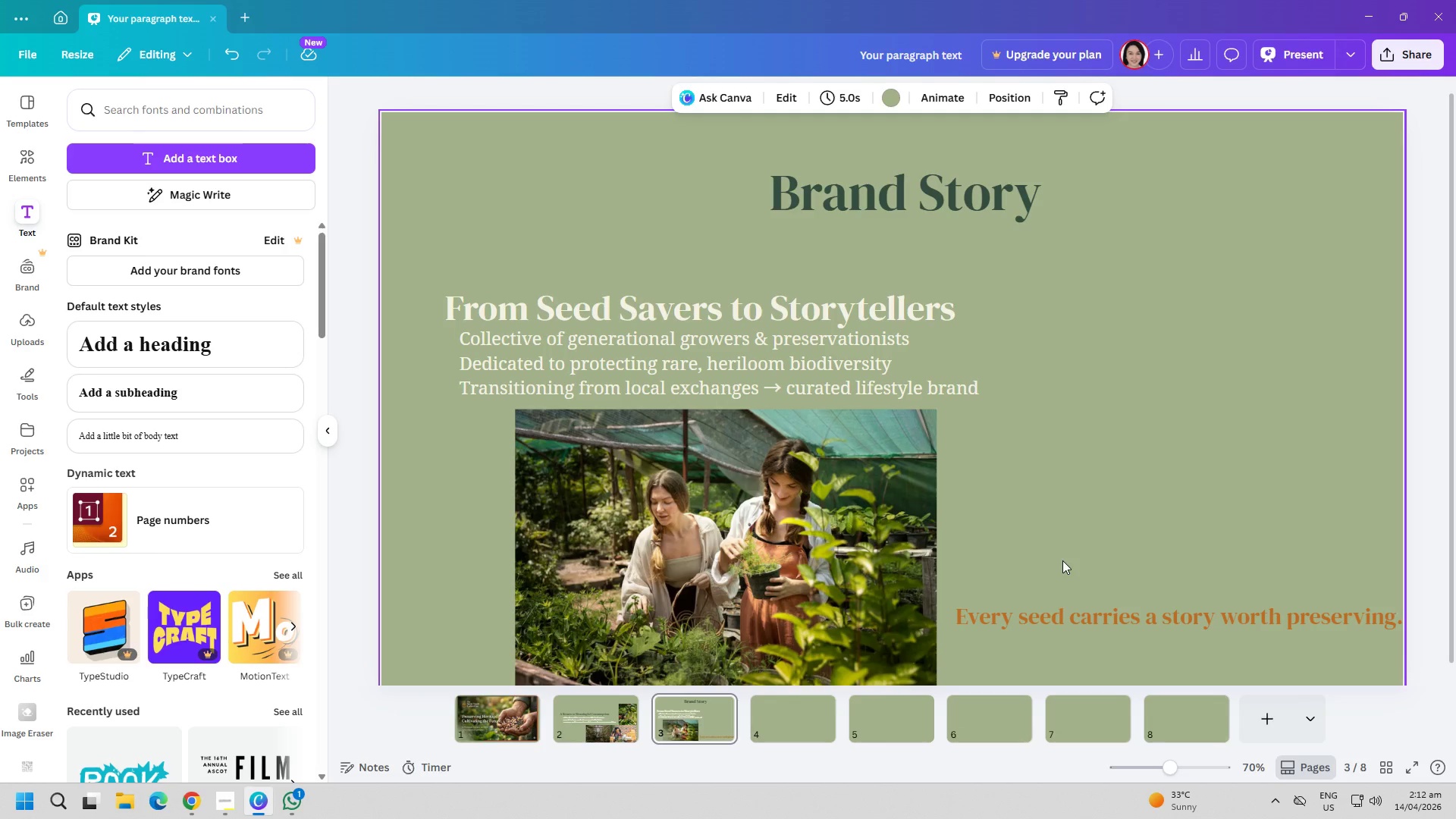 
left_click([512, 721])
 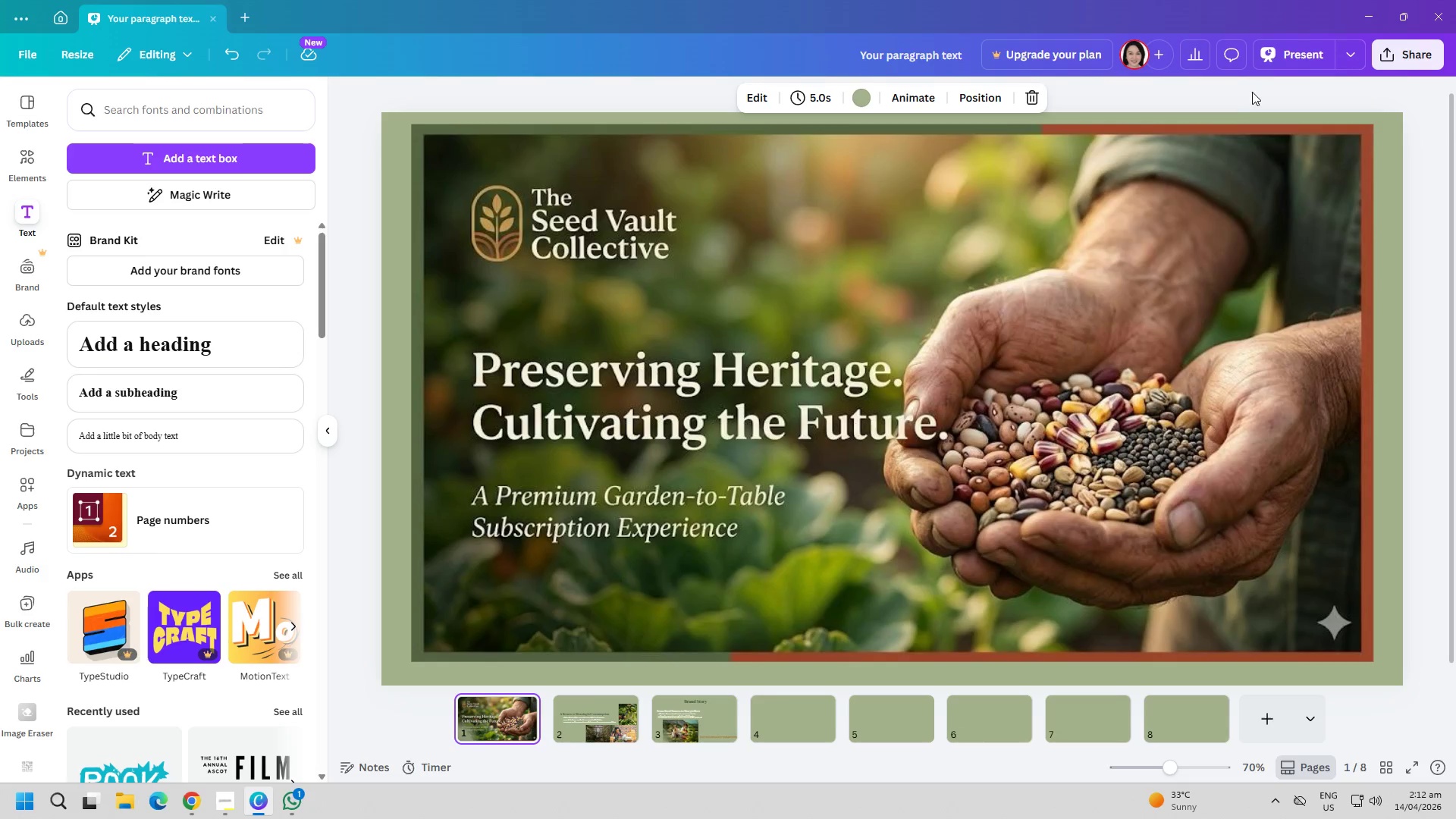 
left_click([1291, 55])
 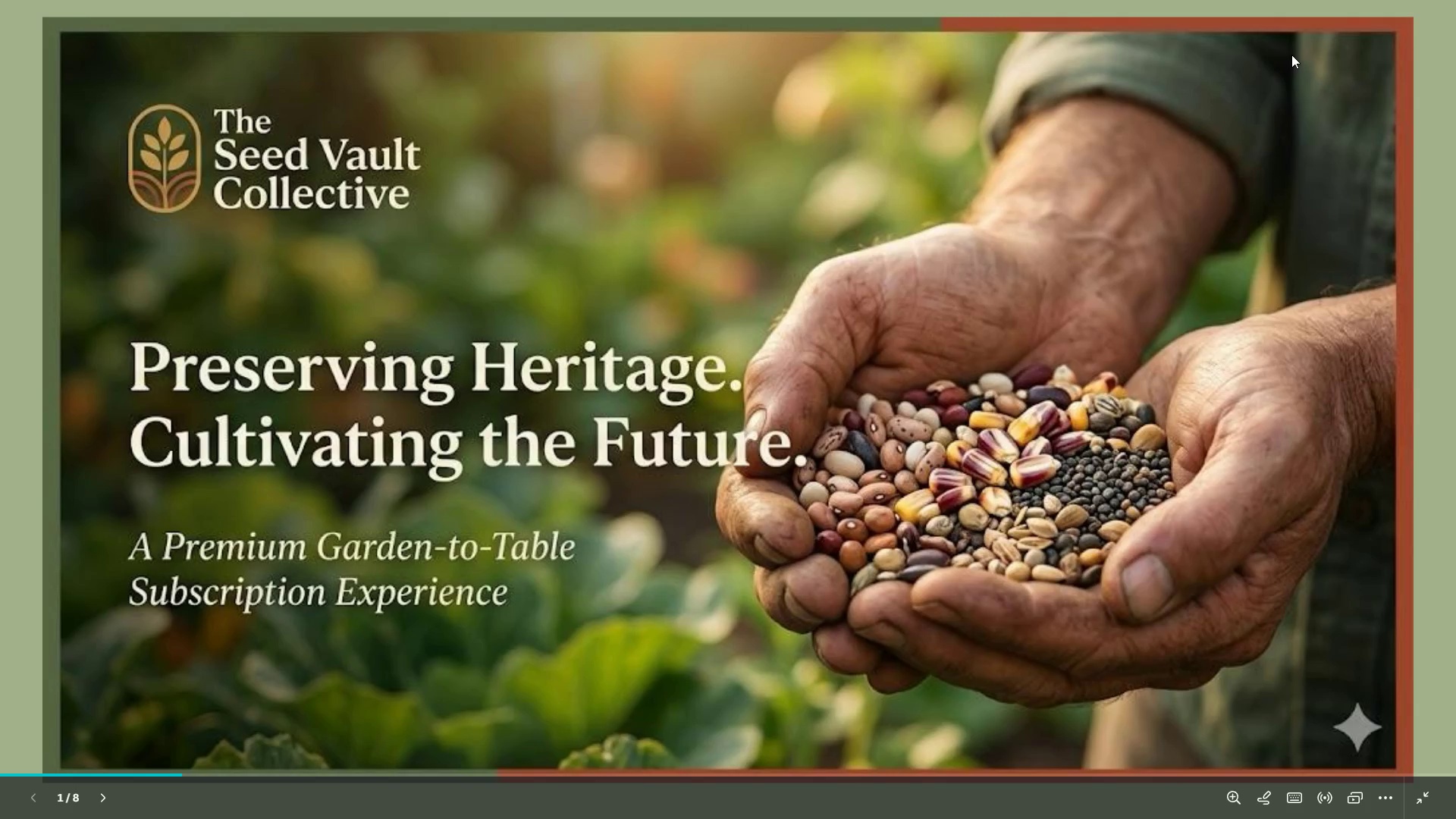 
key(ArrowRight)
 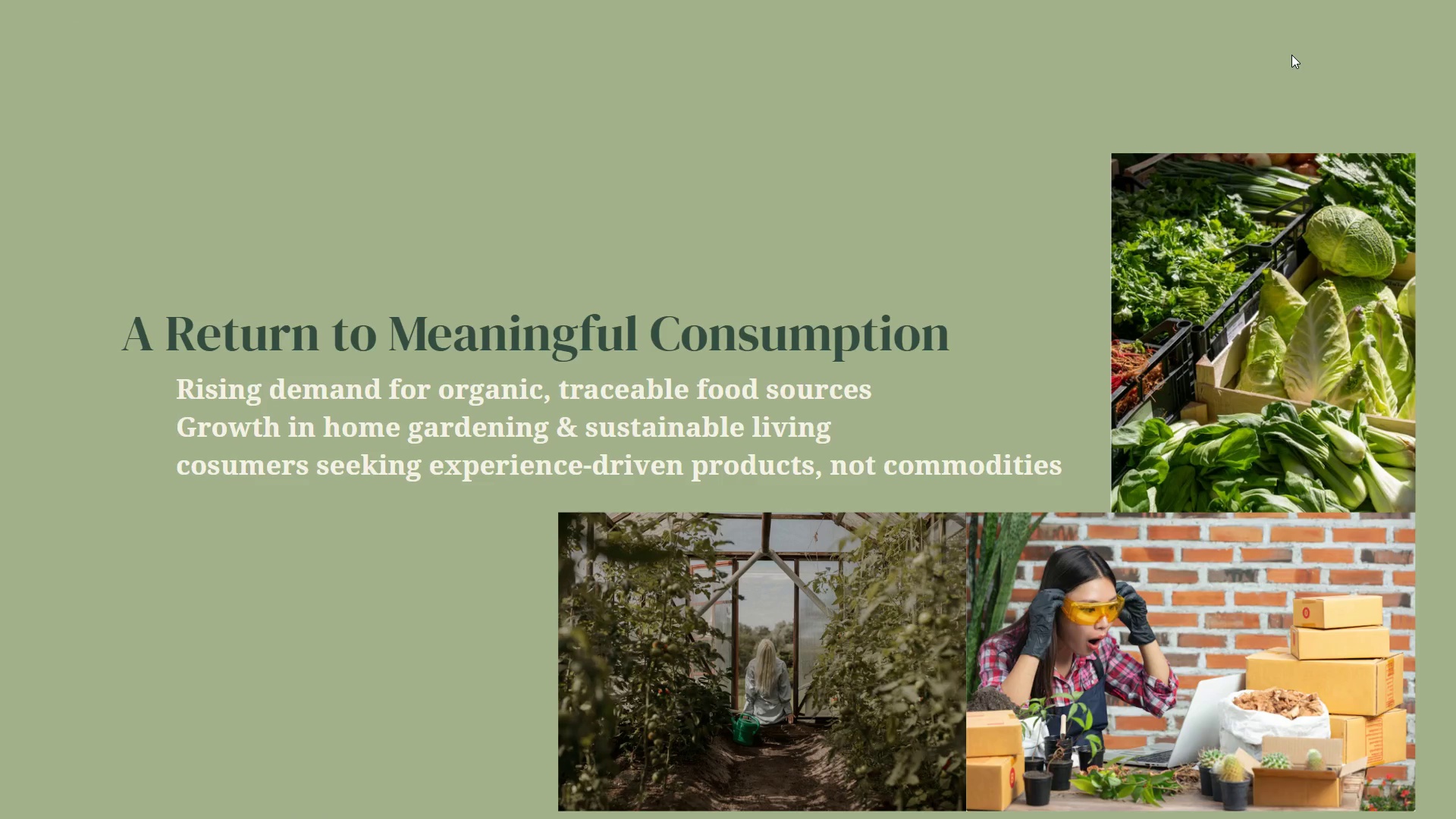 
wait(9.69)
 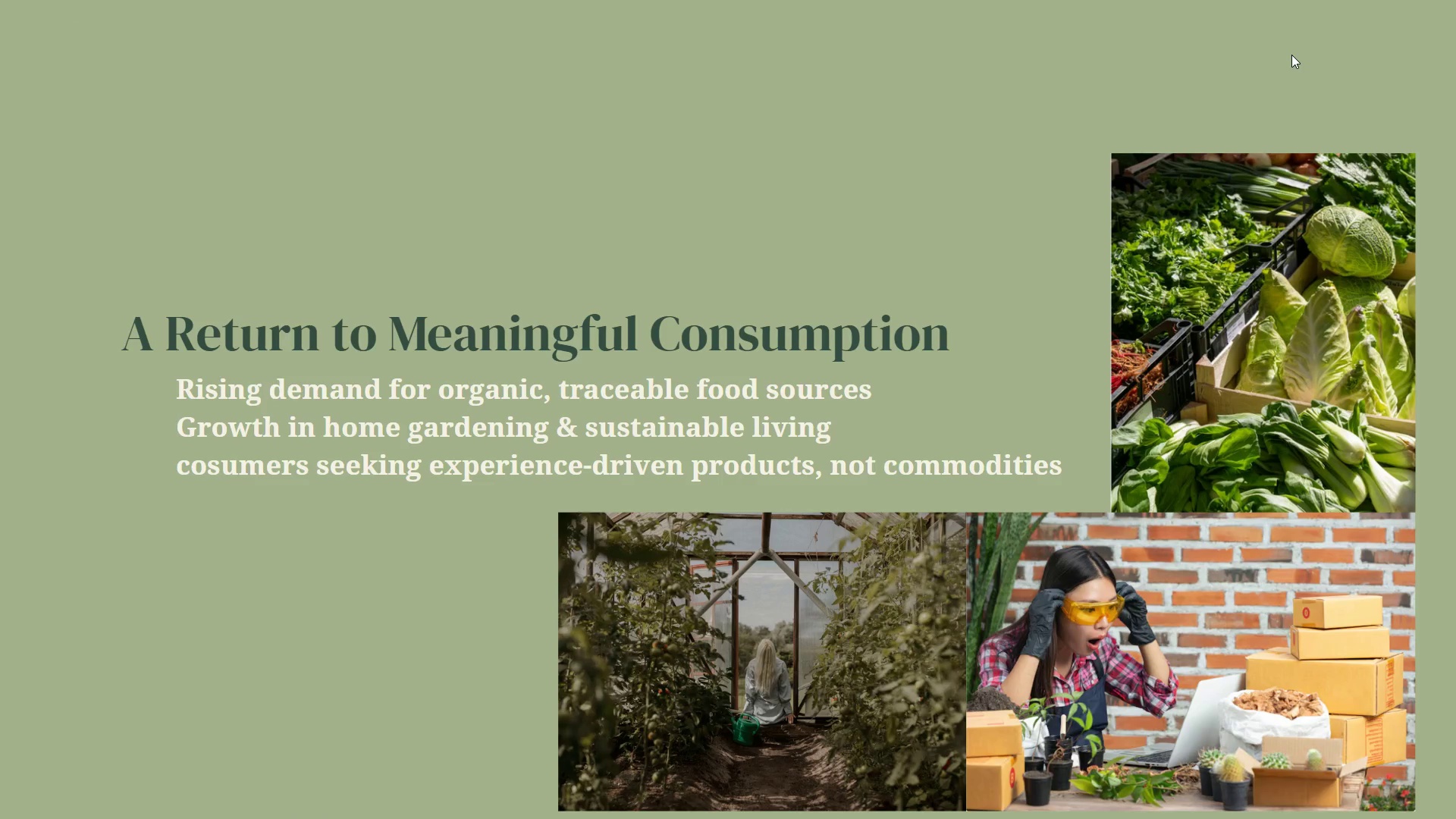 
key(Escape)
 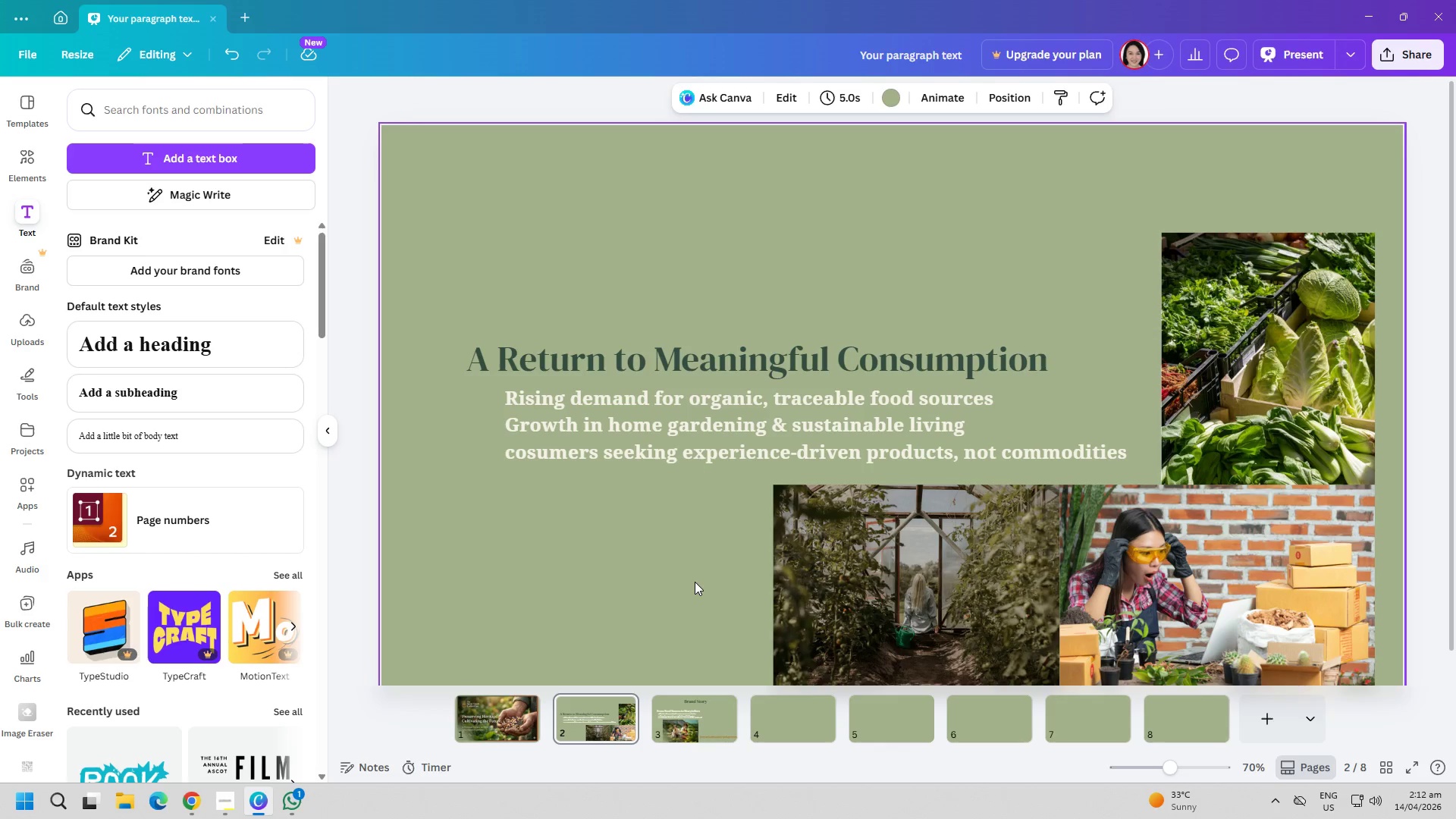 
left_click([708, 740])
 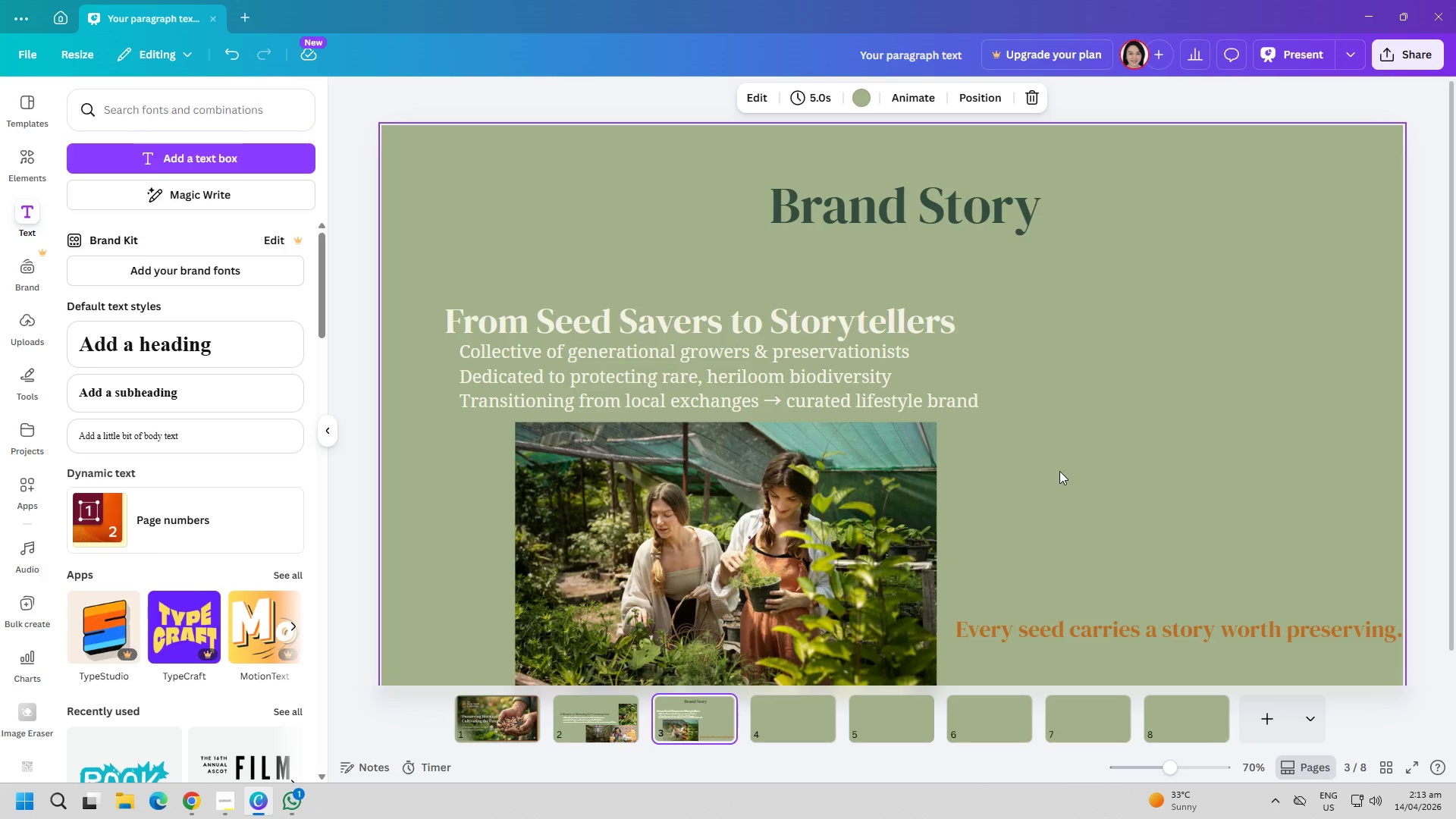 
wait(16.12)
 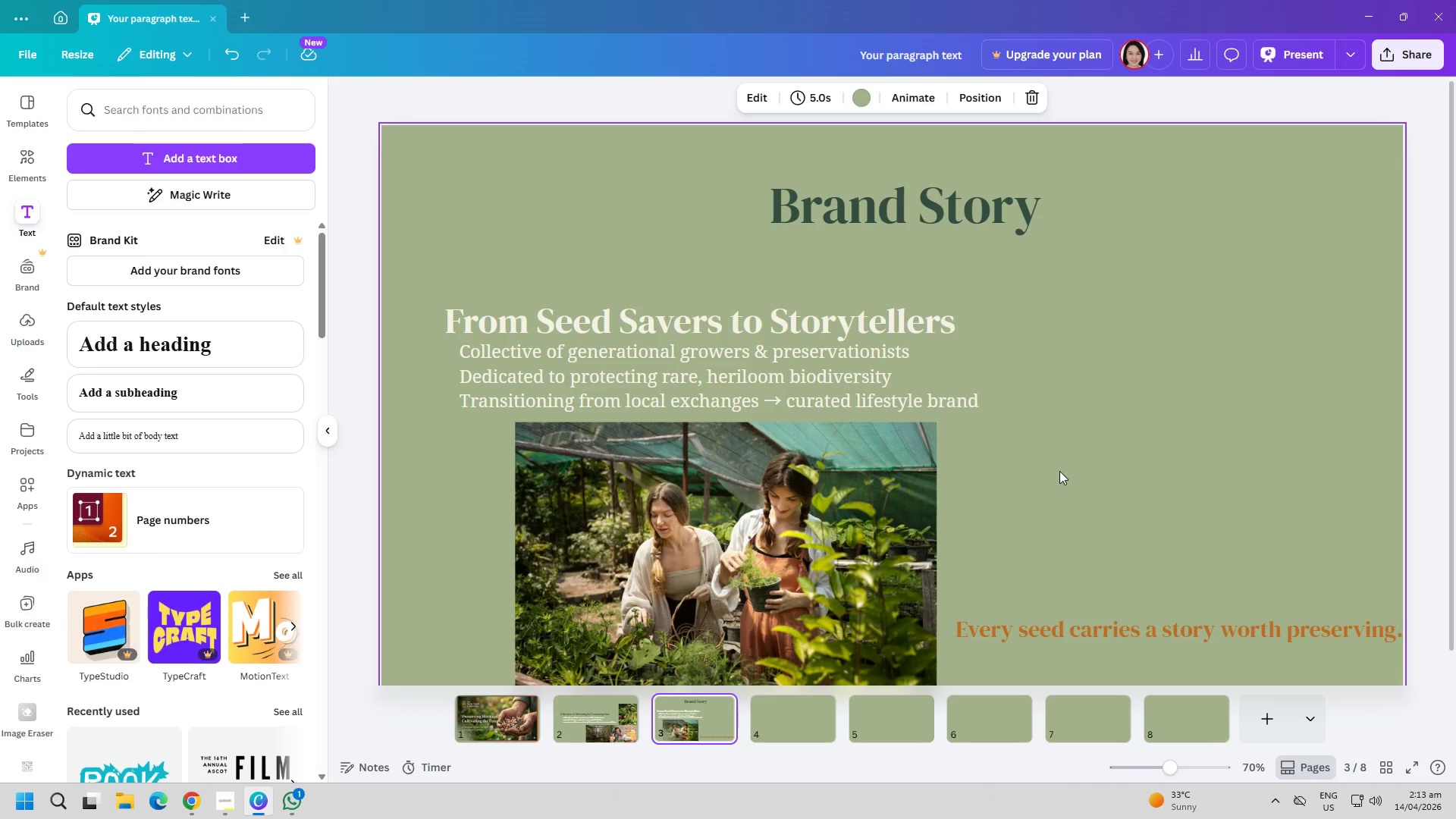 
left_click([914, 209])
 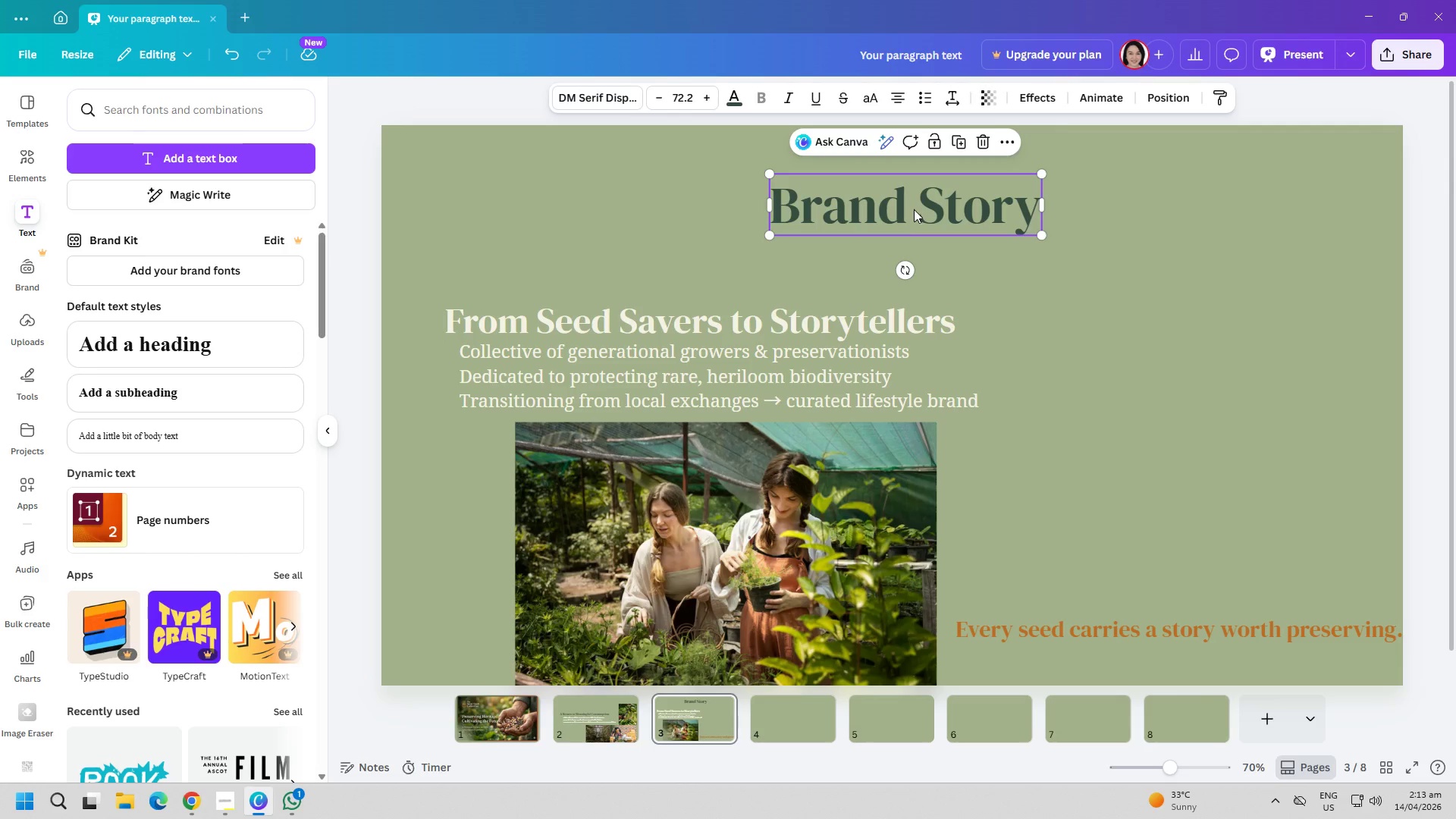 
key(Delete)
 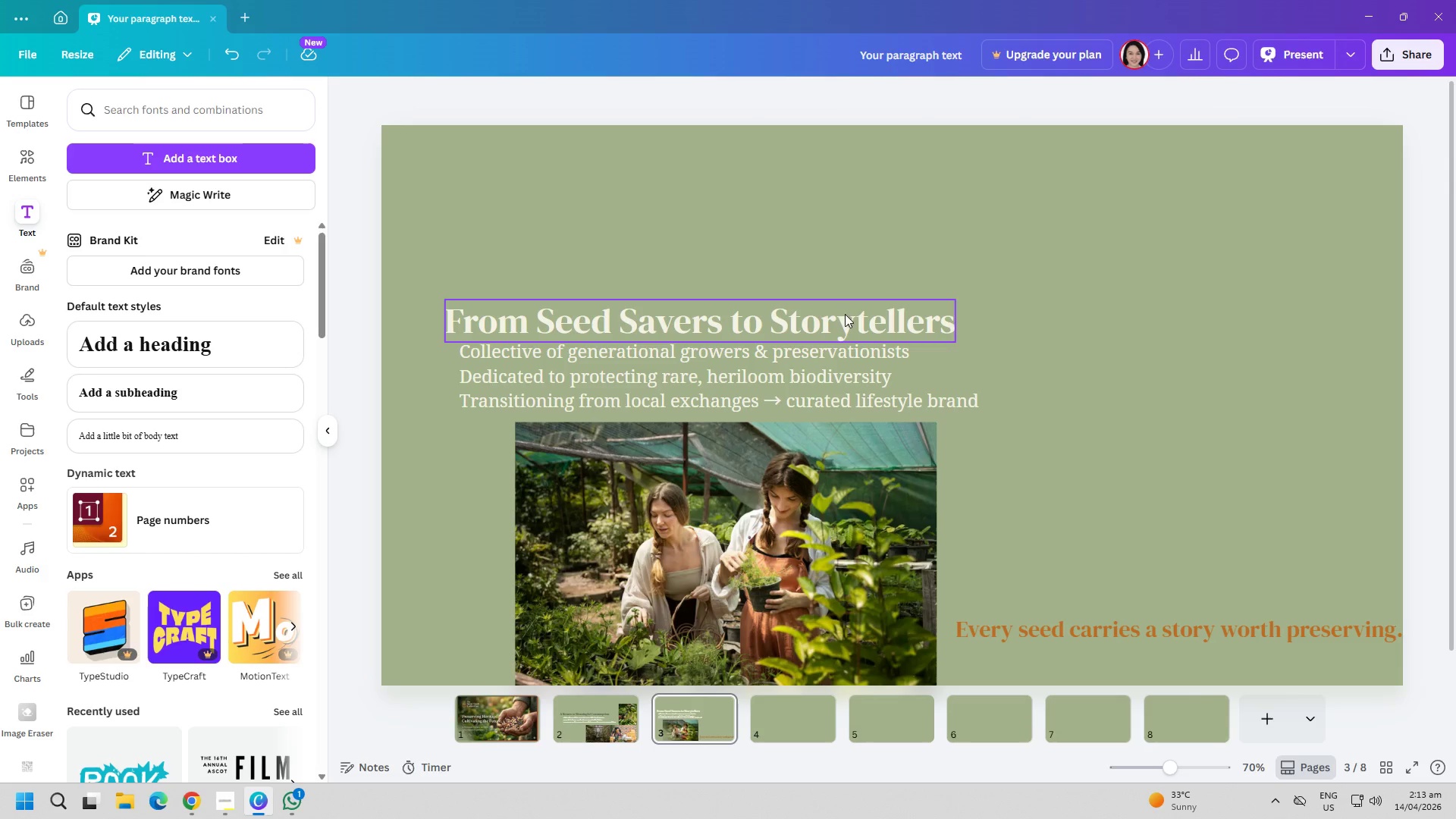 
left_click_drag(start_coordinate=[845, 314], to_coordinate=[981, 200])
 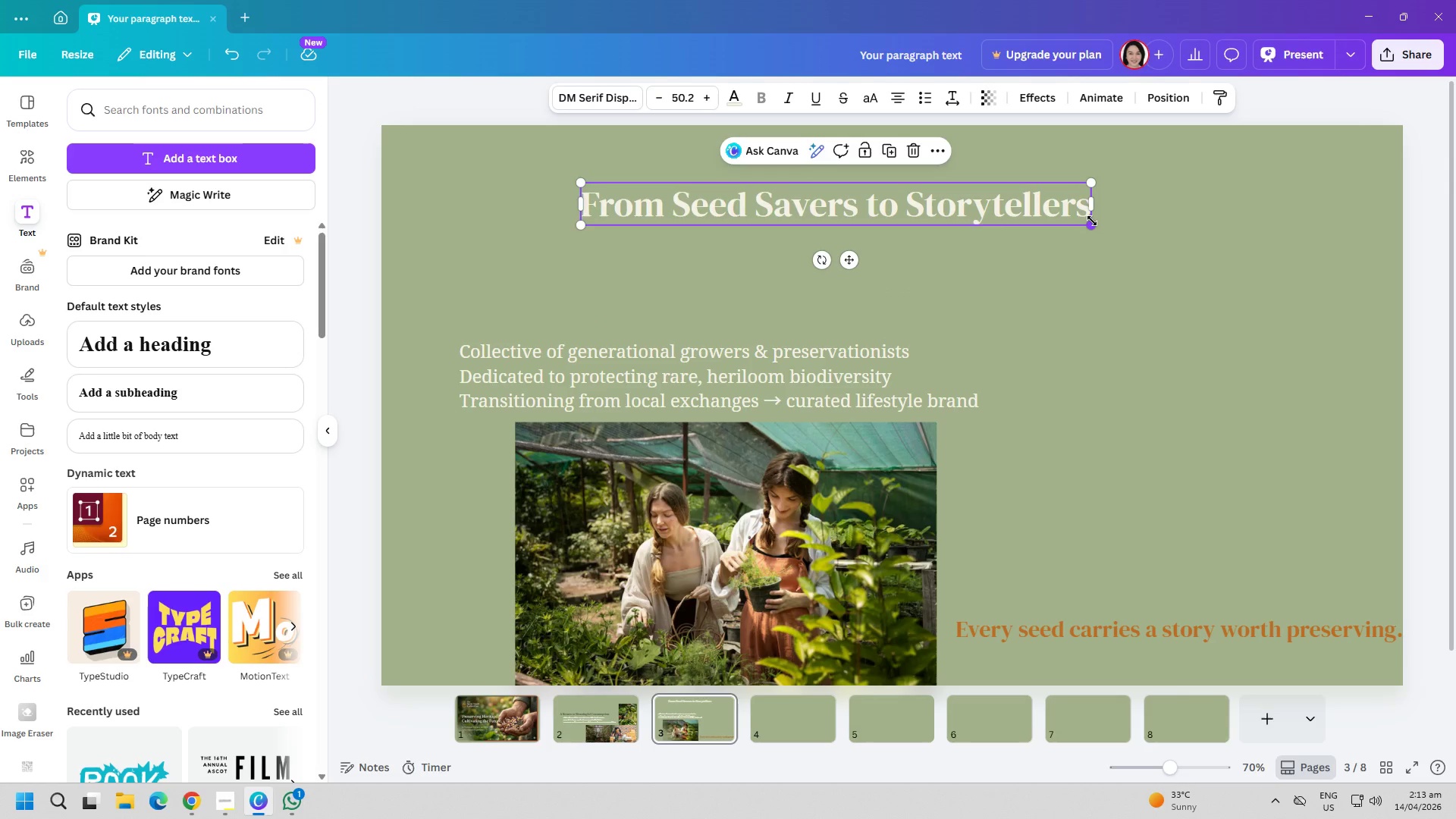 
wait(7.45)
 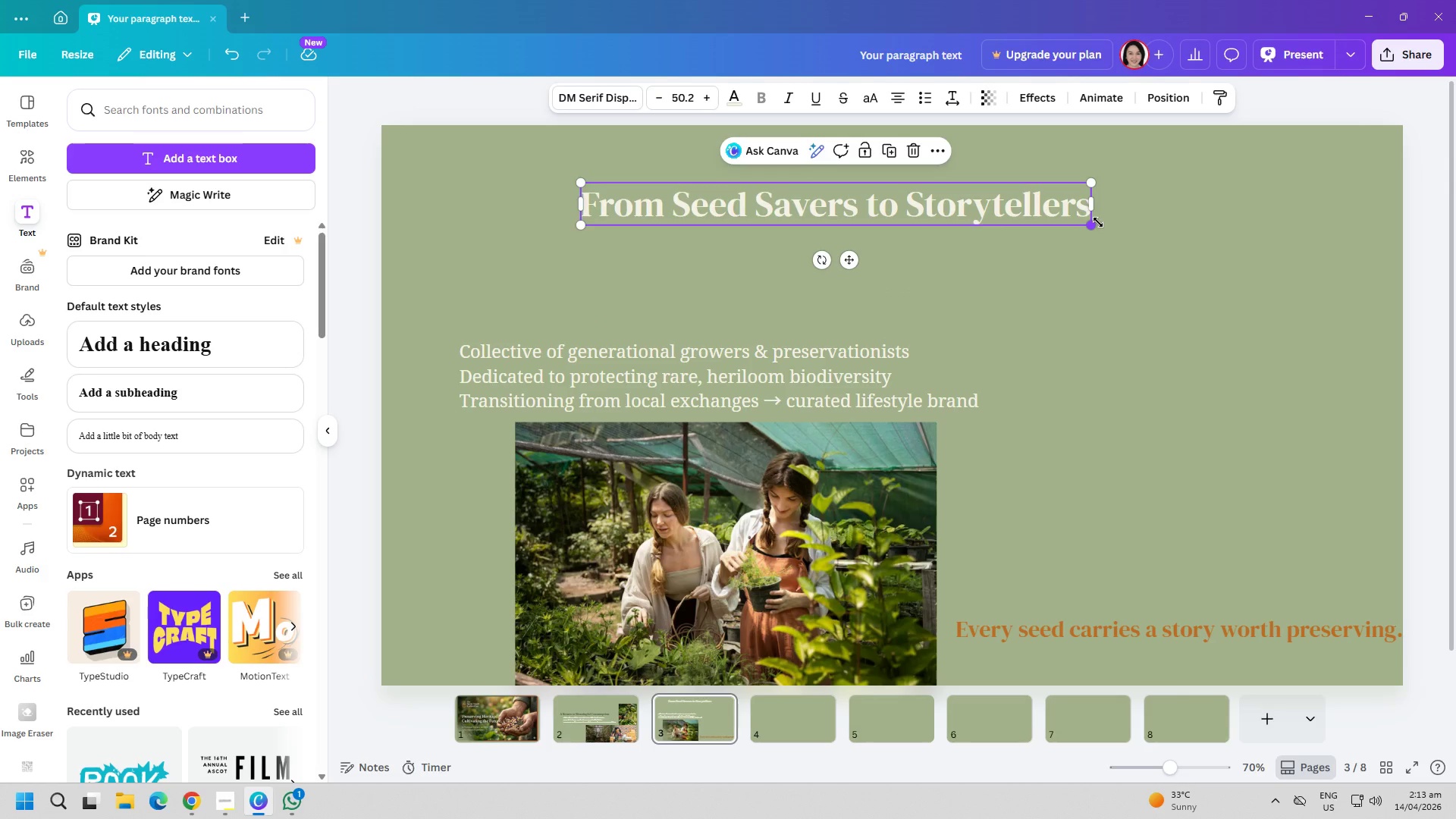 
left_click_drag(start_coordinate=[1092, 221], to_coordinate=[1151, 275])
 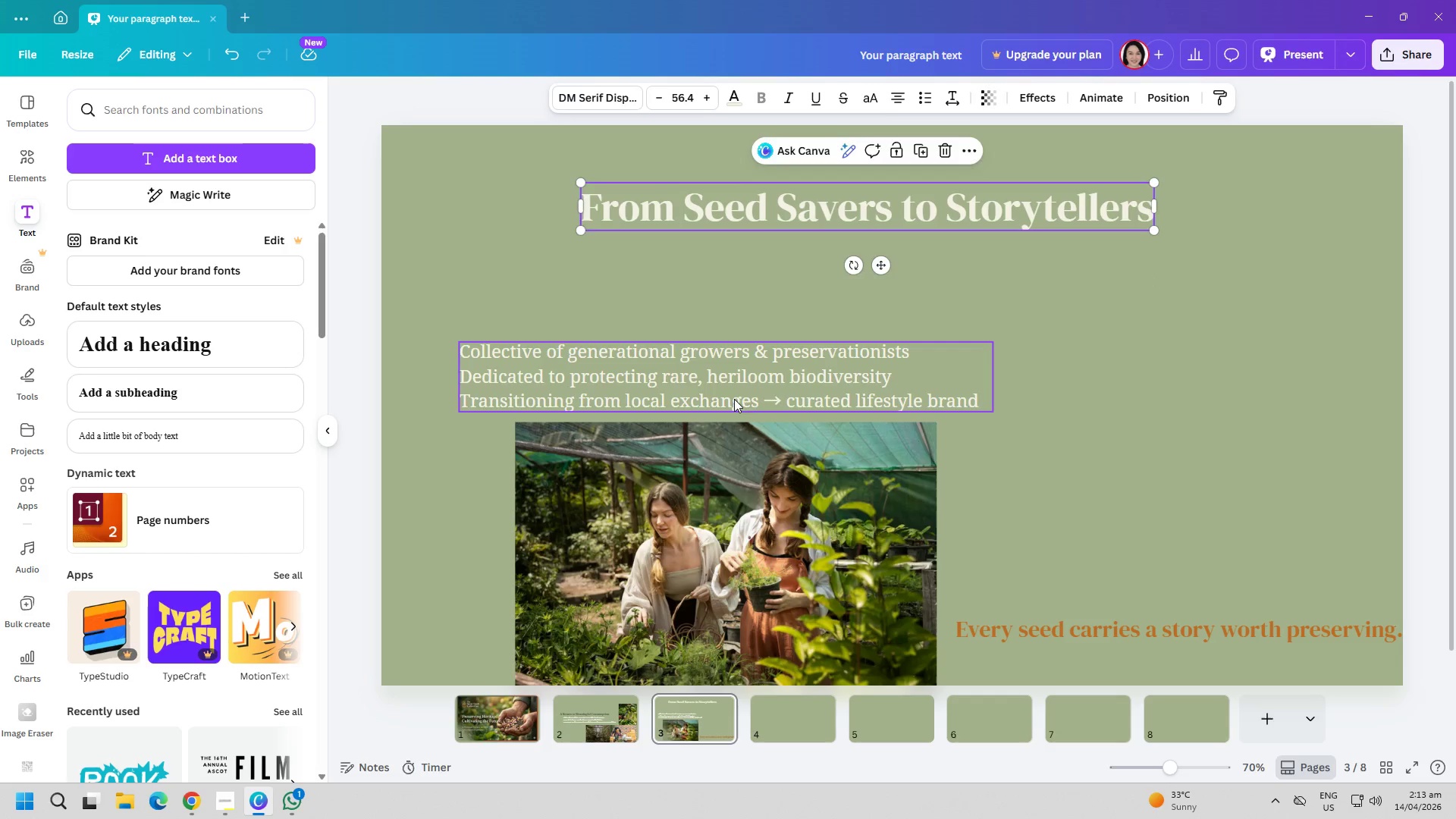 
left_click_drag(start_coordinate=[734, 399], to_coordinate=[860, 312])
 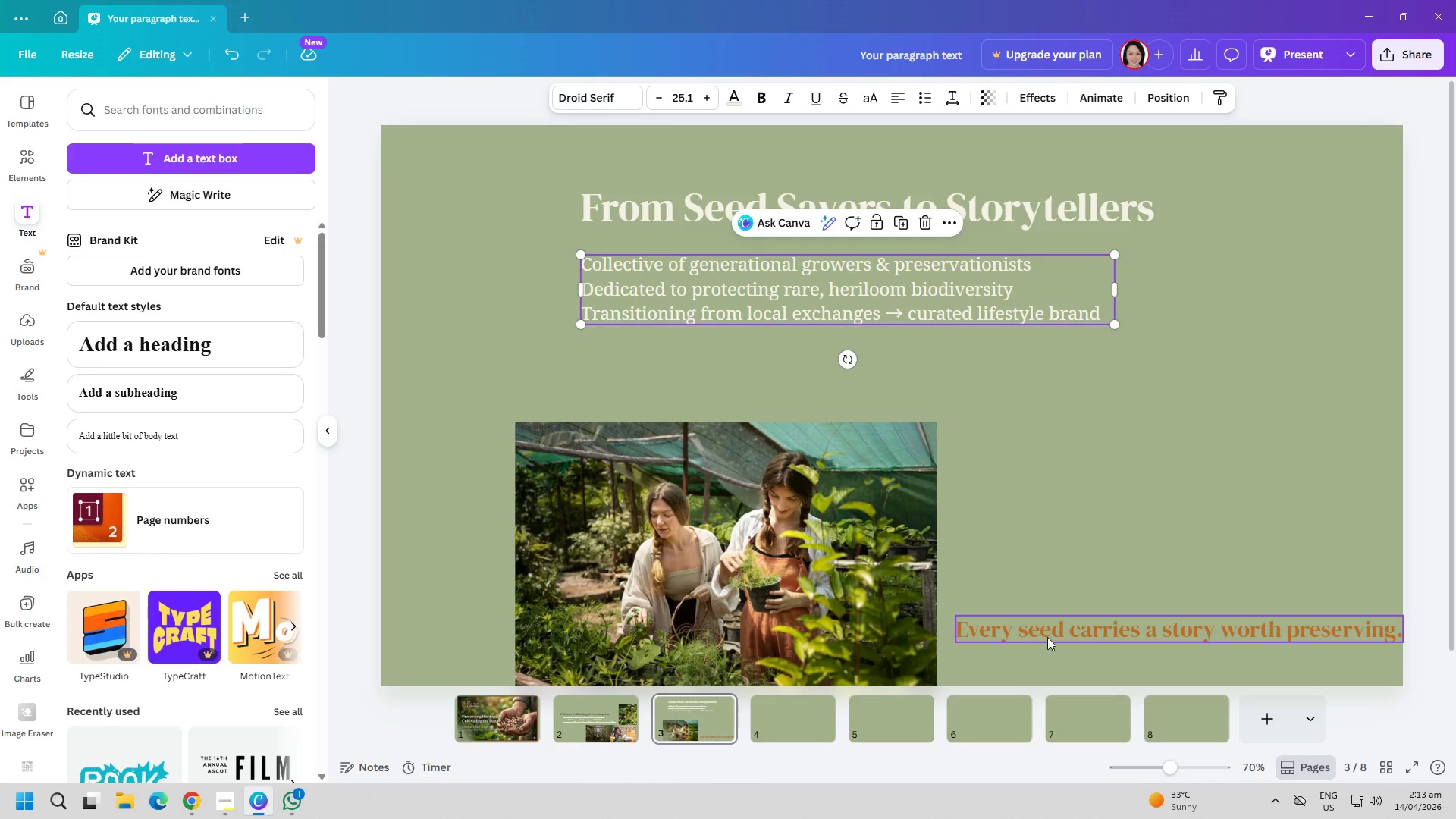 
left_click_drag(start_coordinate=[1064, 623], to_coordinate=[1056, 566])
 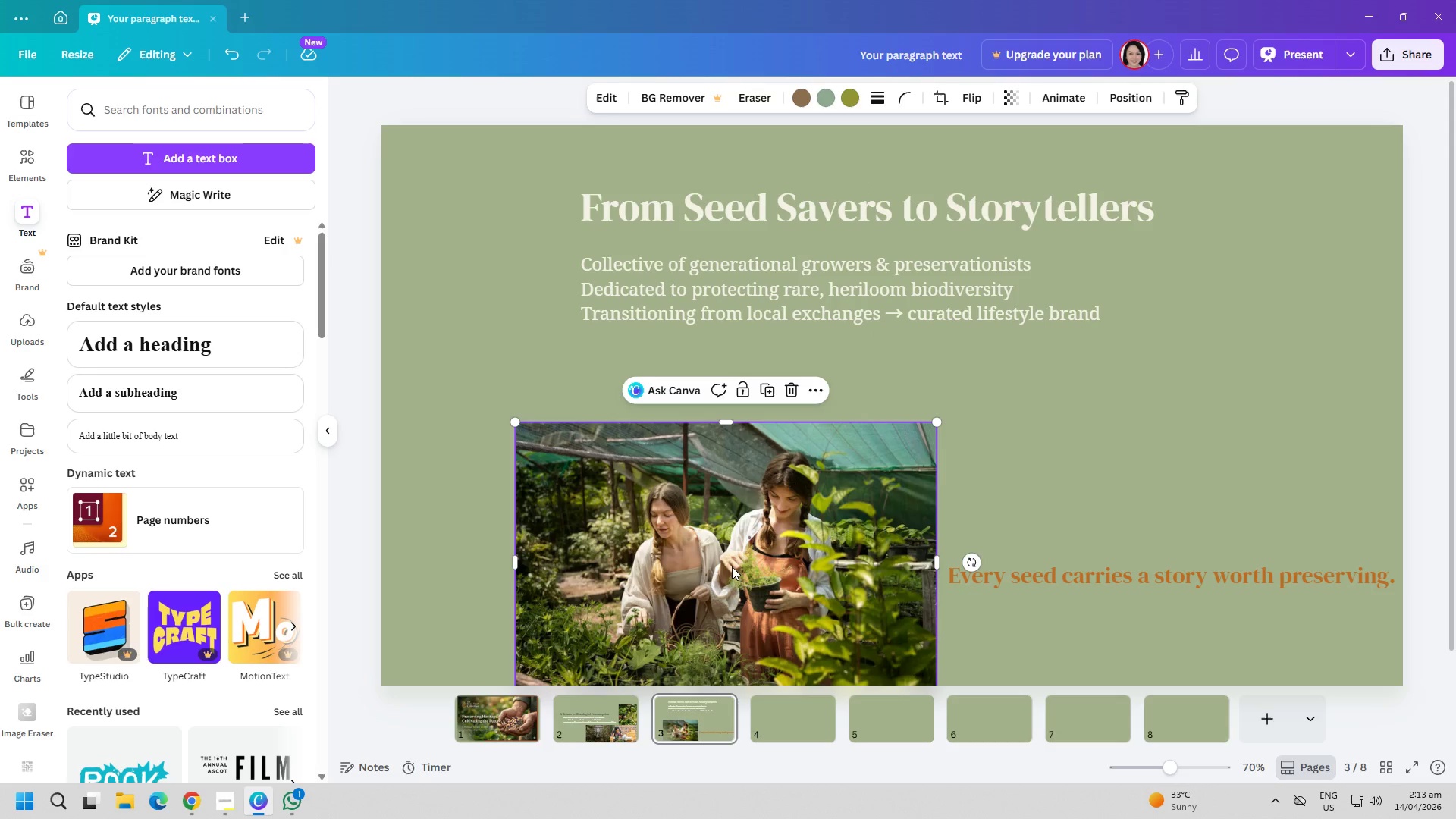 
left_click([732, 566])
 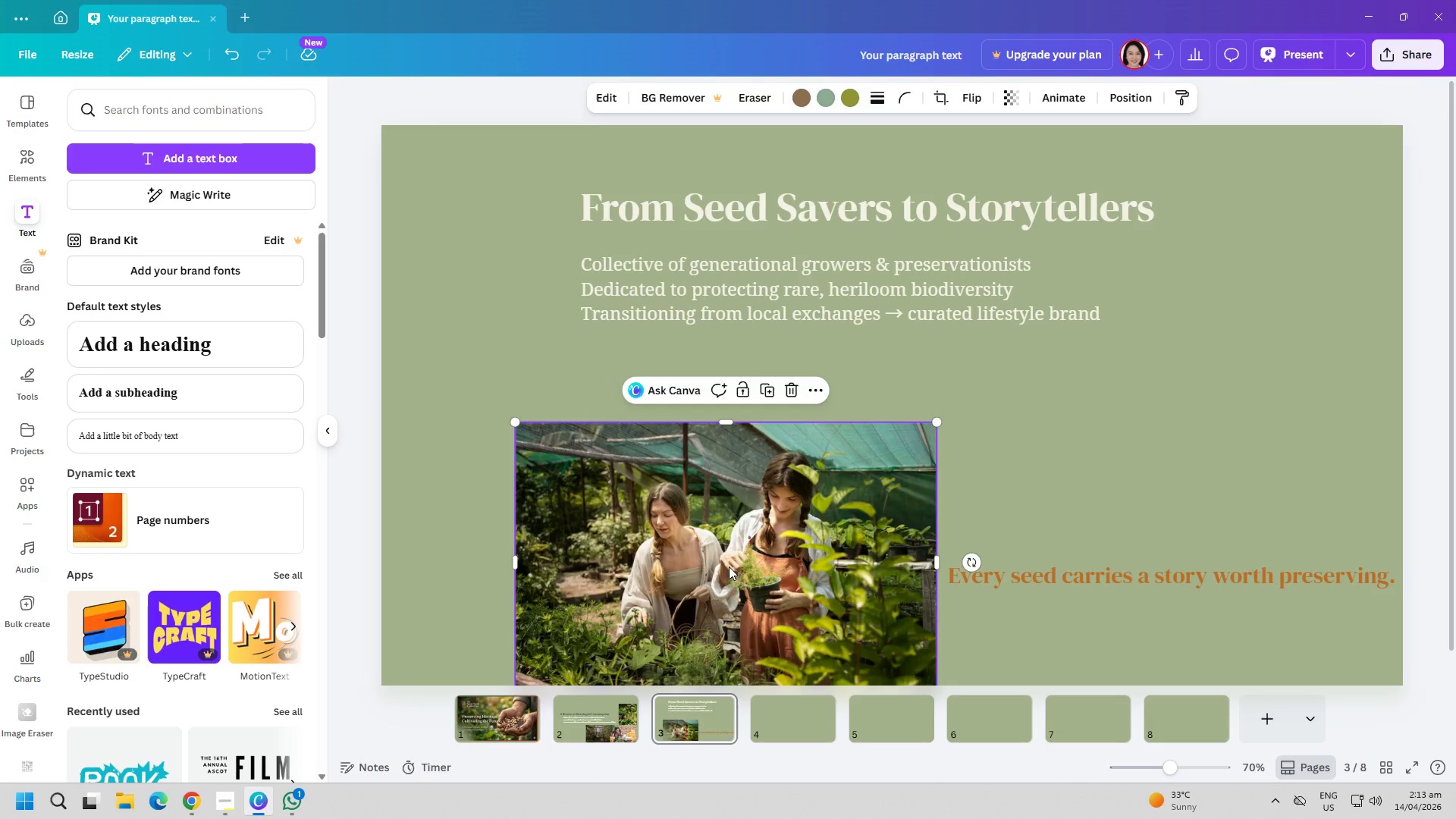 
key(Delete)
 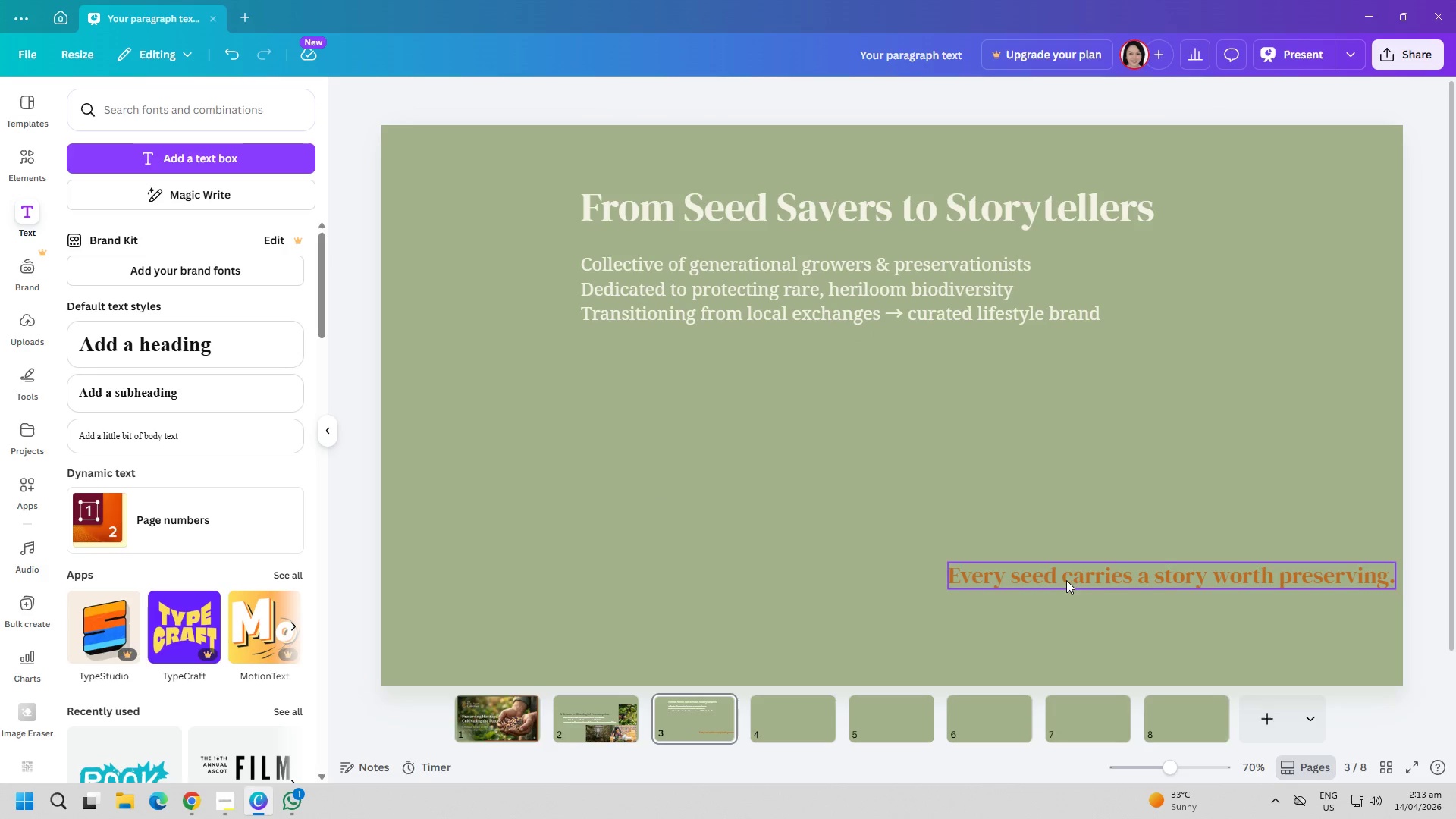 
double_click([1068, 579])
 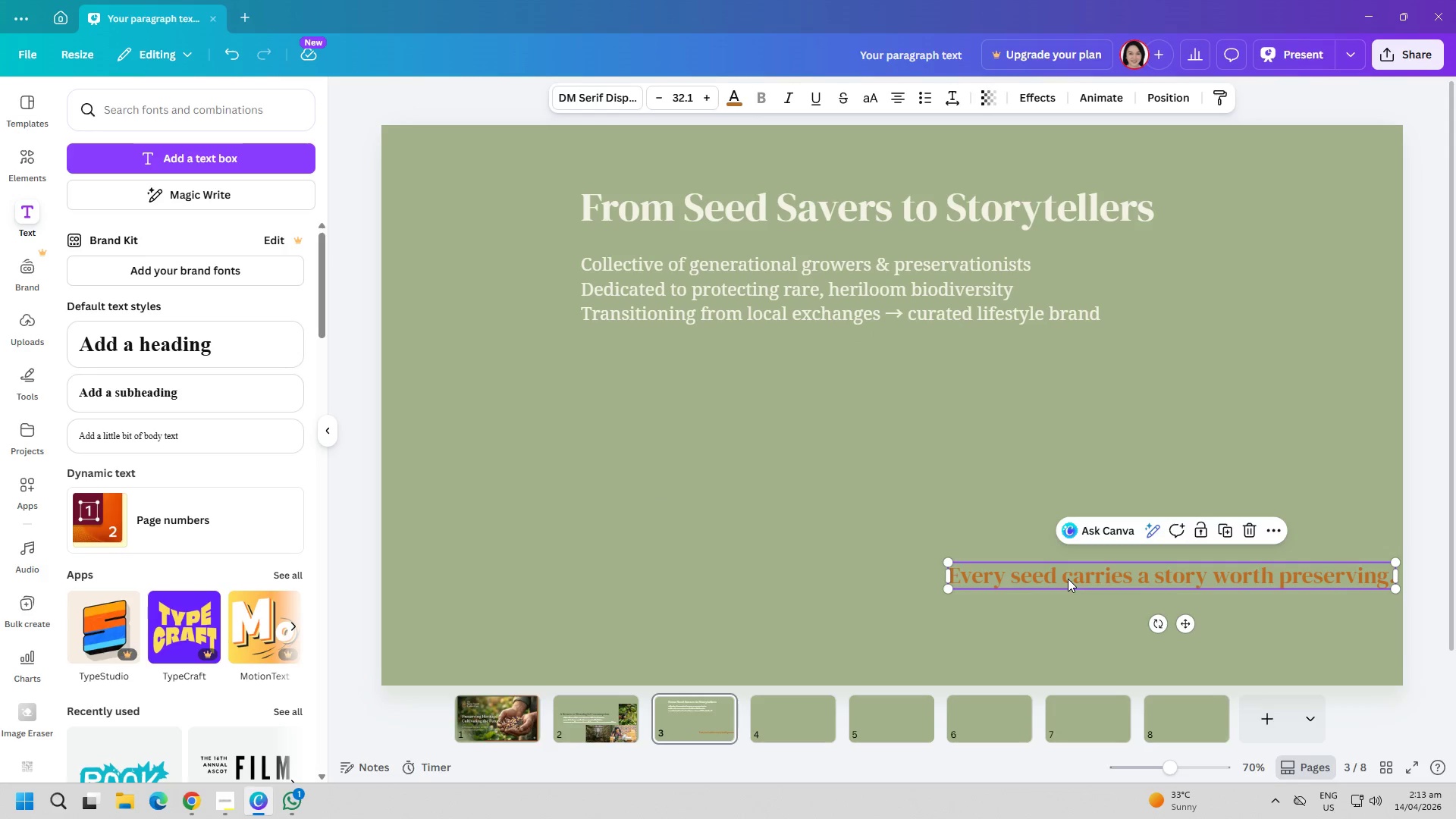 
triple_click([1068, 579])
 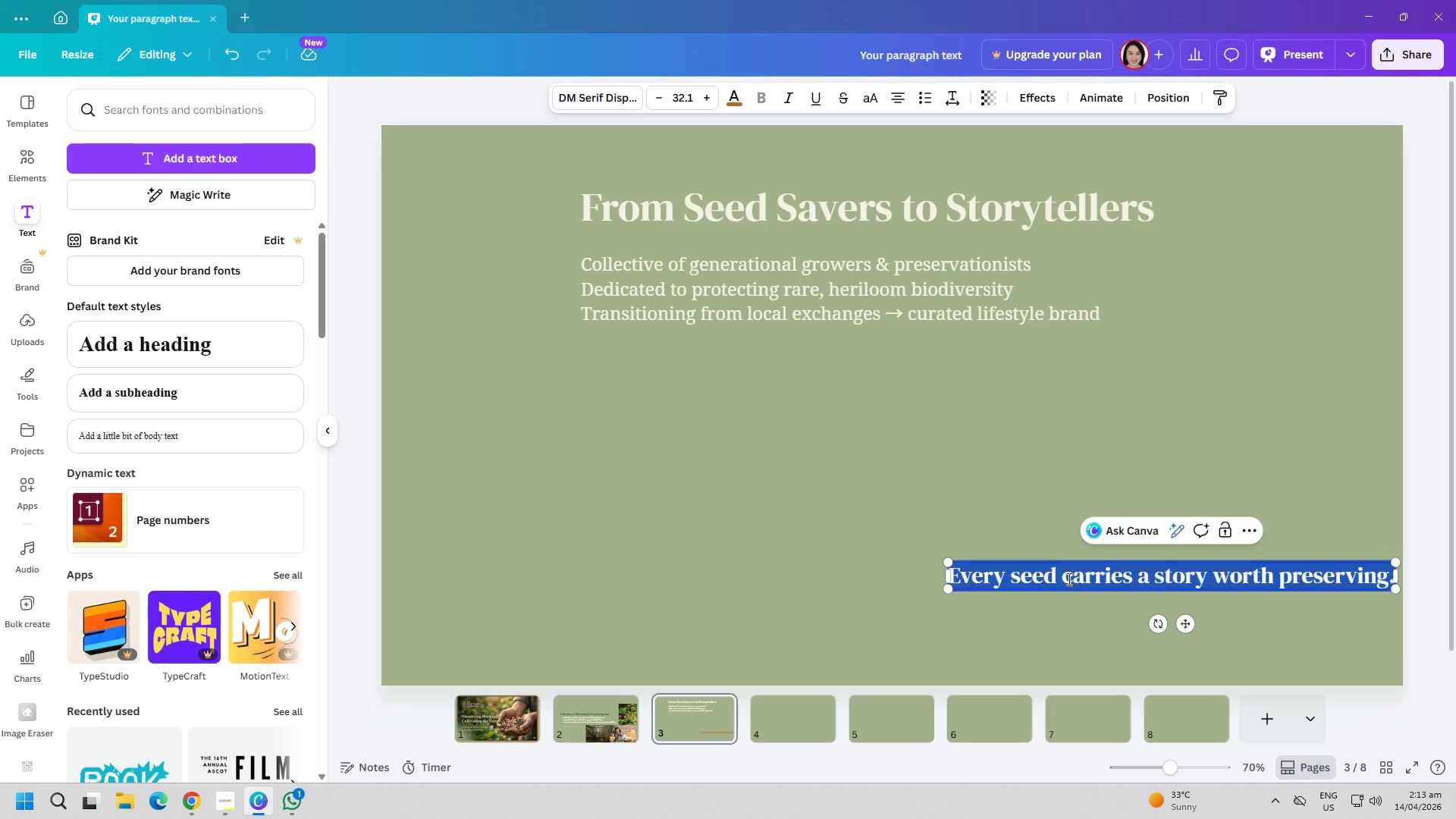 
triple_click([1068, 579])
 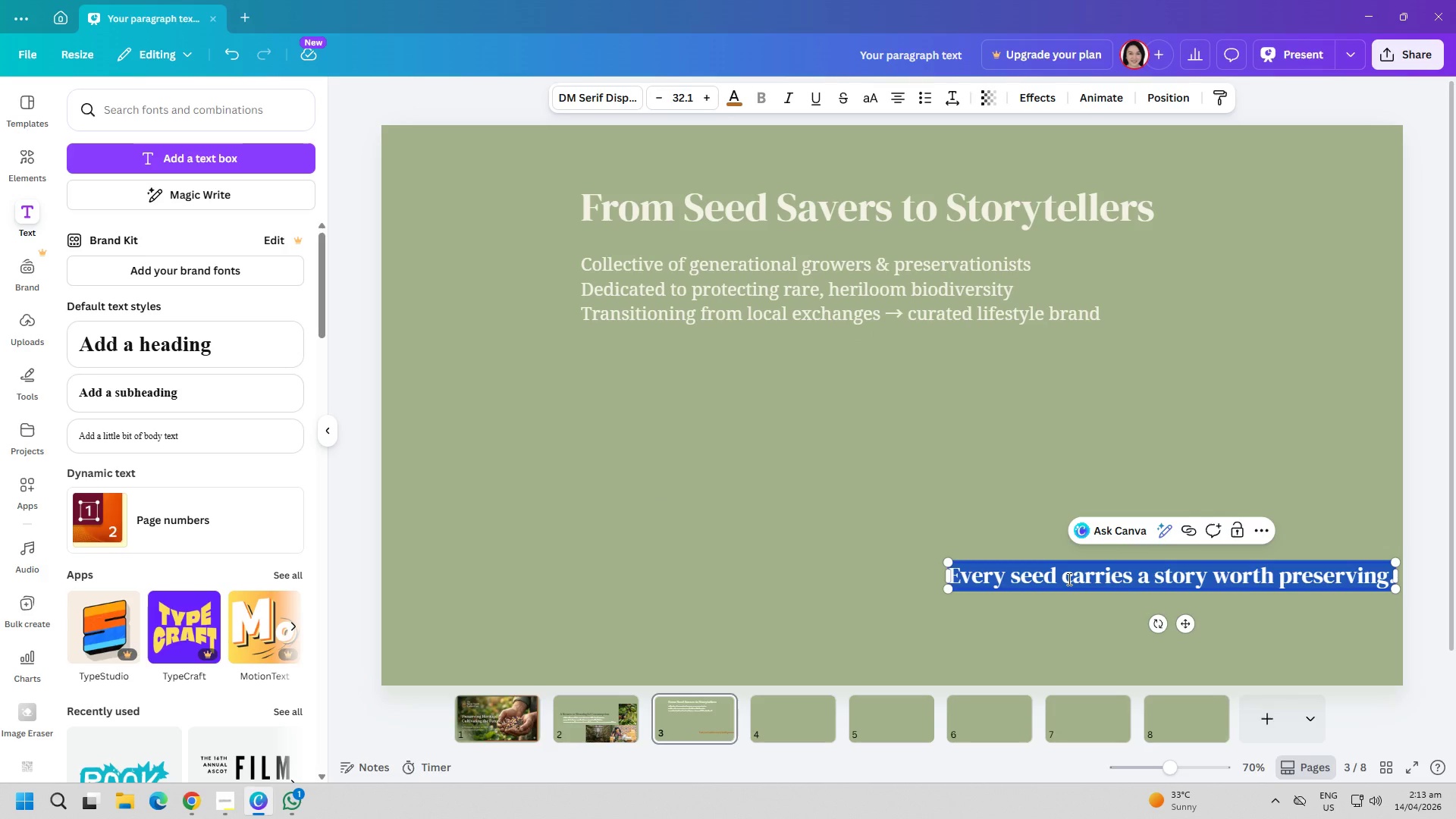 
key(Control+C)
 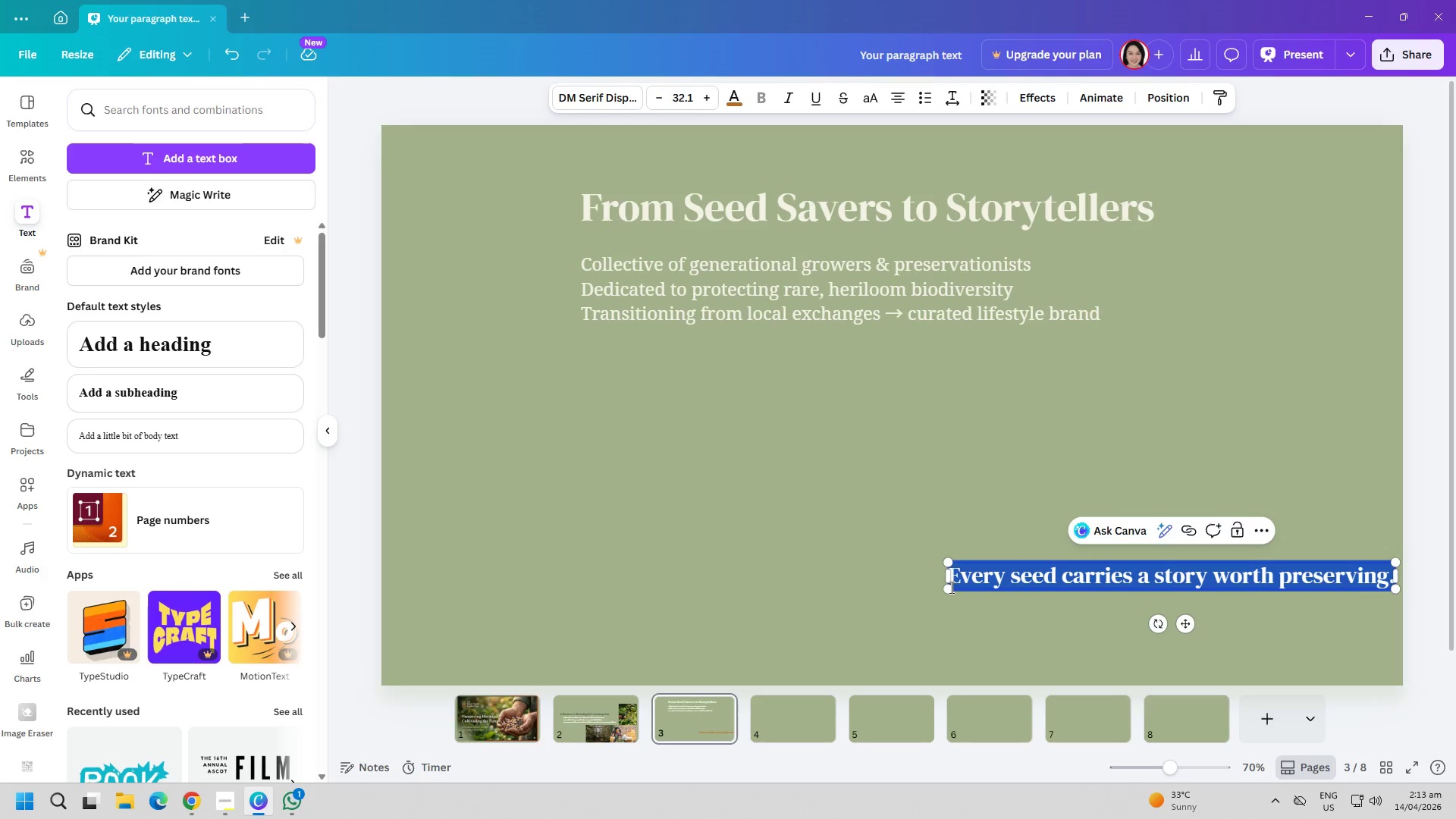 
key(Control+C)
 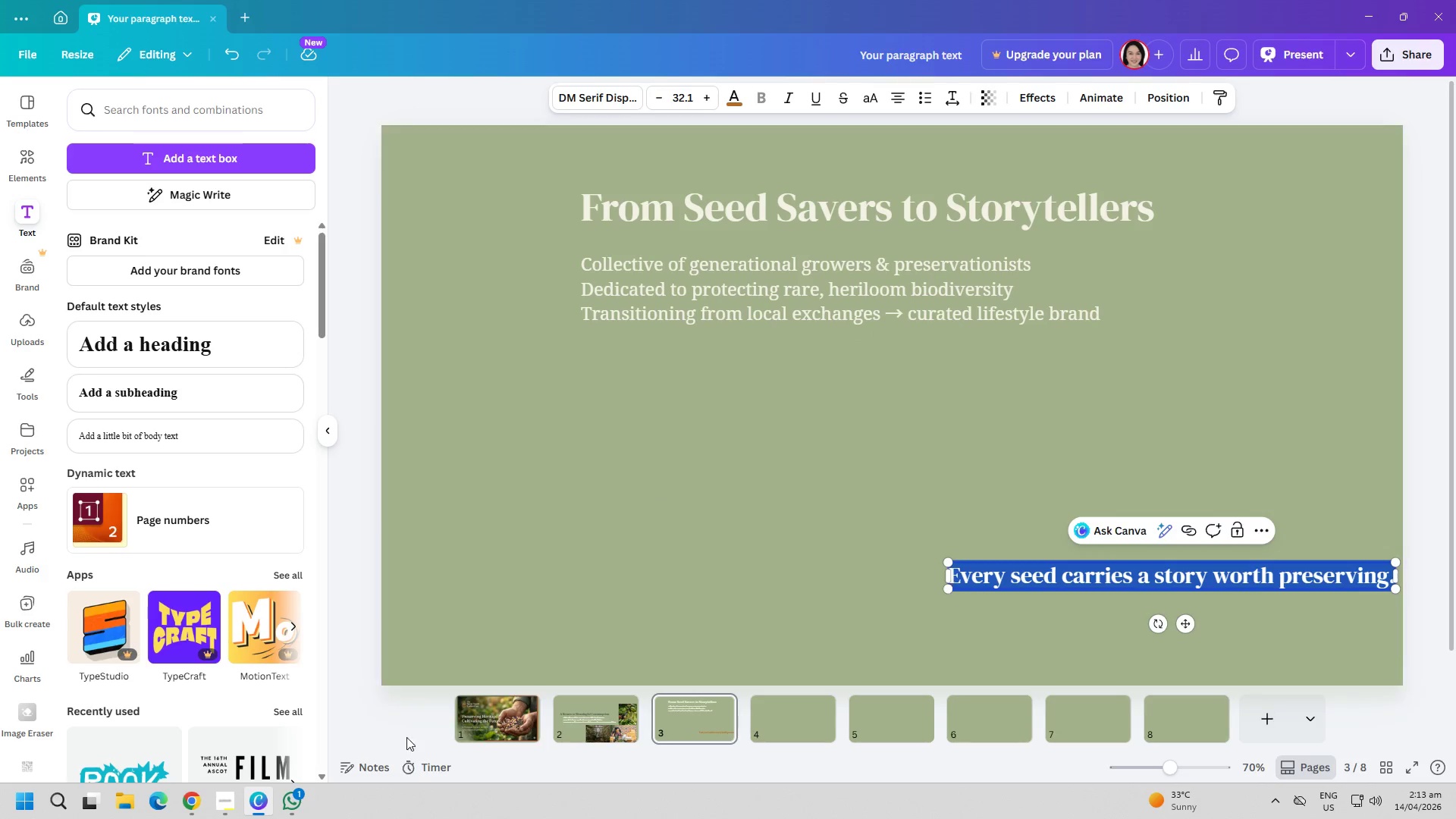 
key(Control+C)
 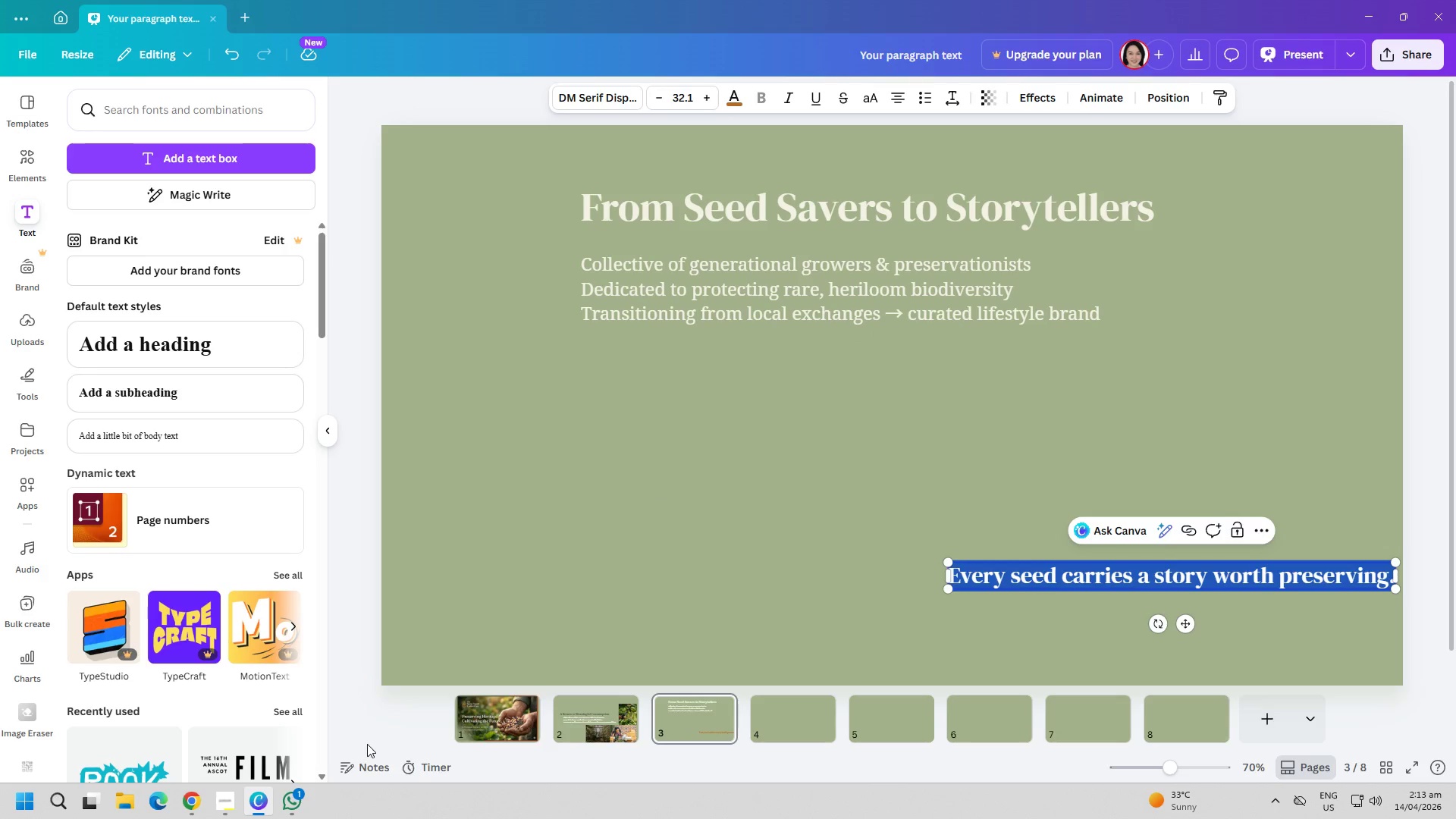 
key(Control+C)
 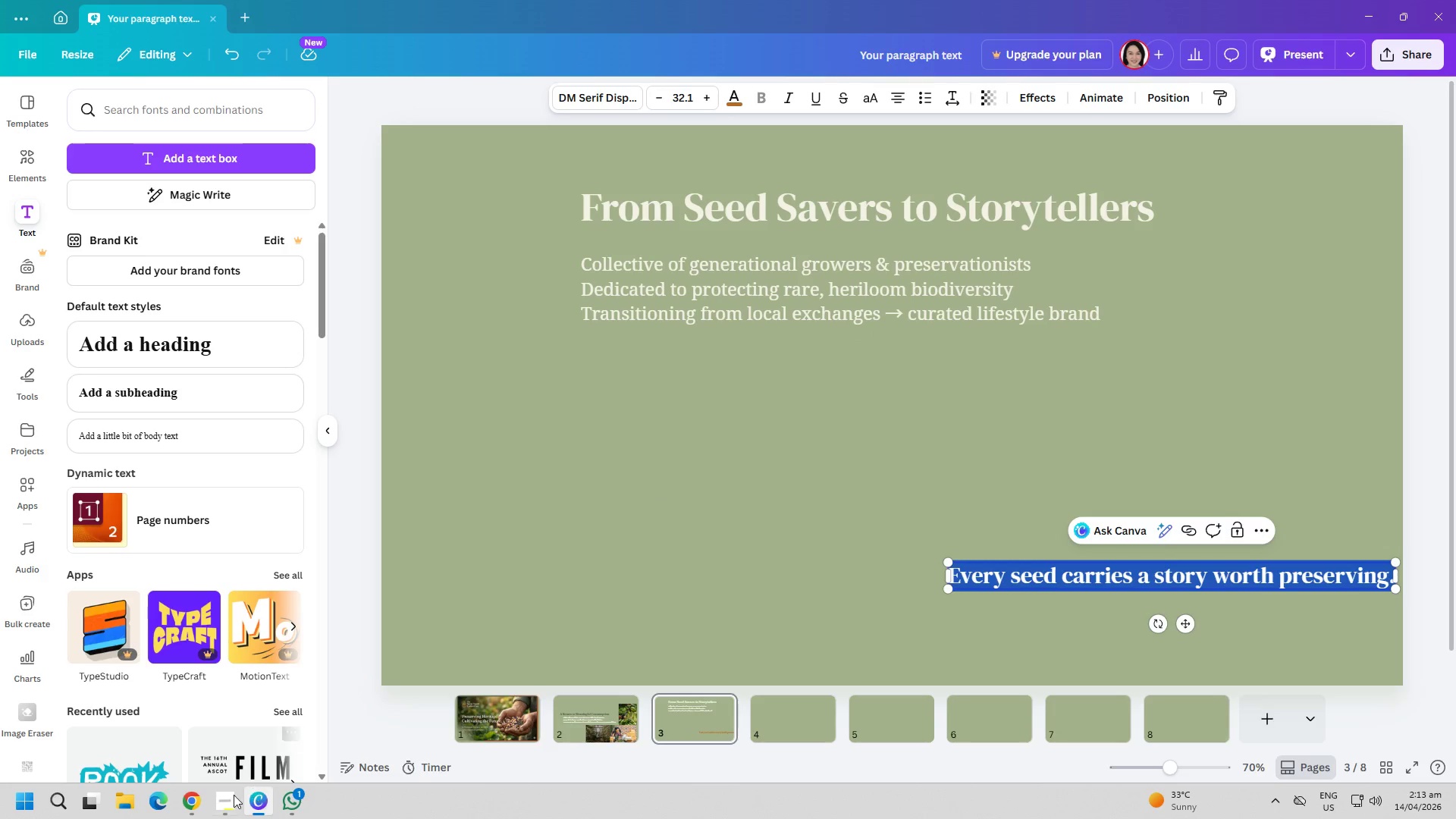 
mouse_move([232, 819])
 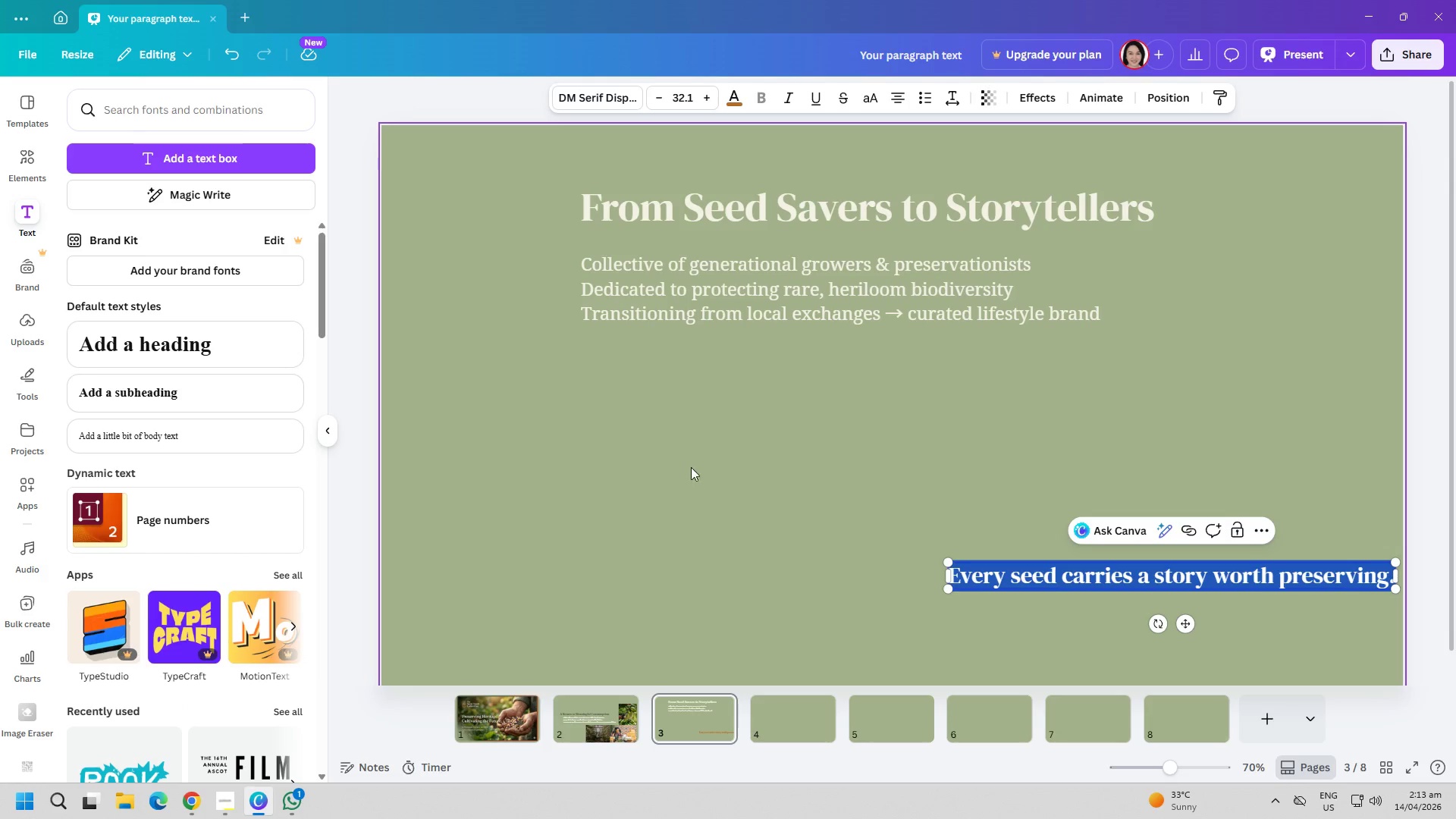 
left_click([632, 465])